 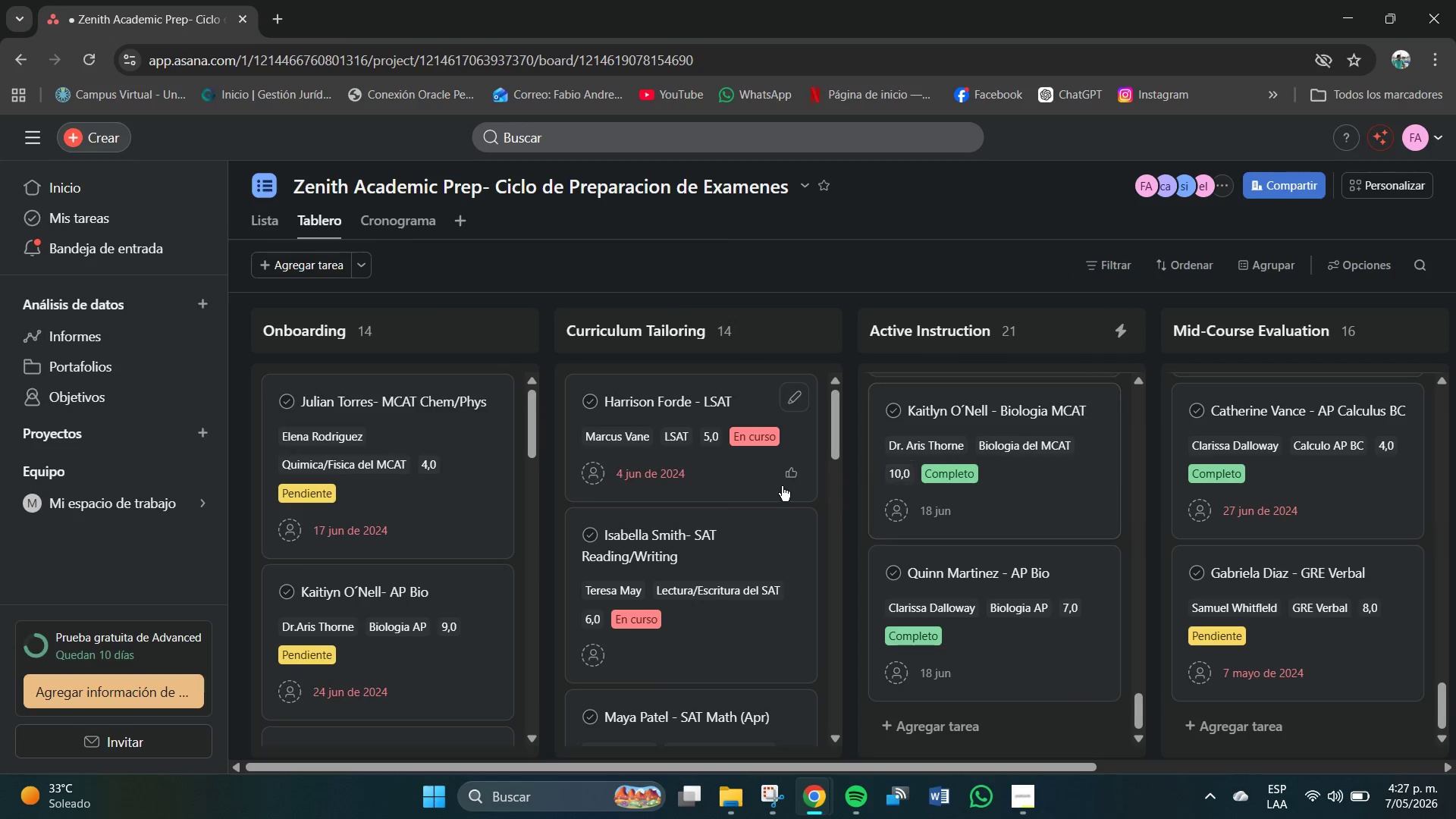 
scroll: coordinate [785, 539], scroll_direction: up, amount: 6.0
 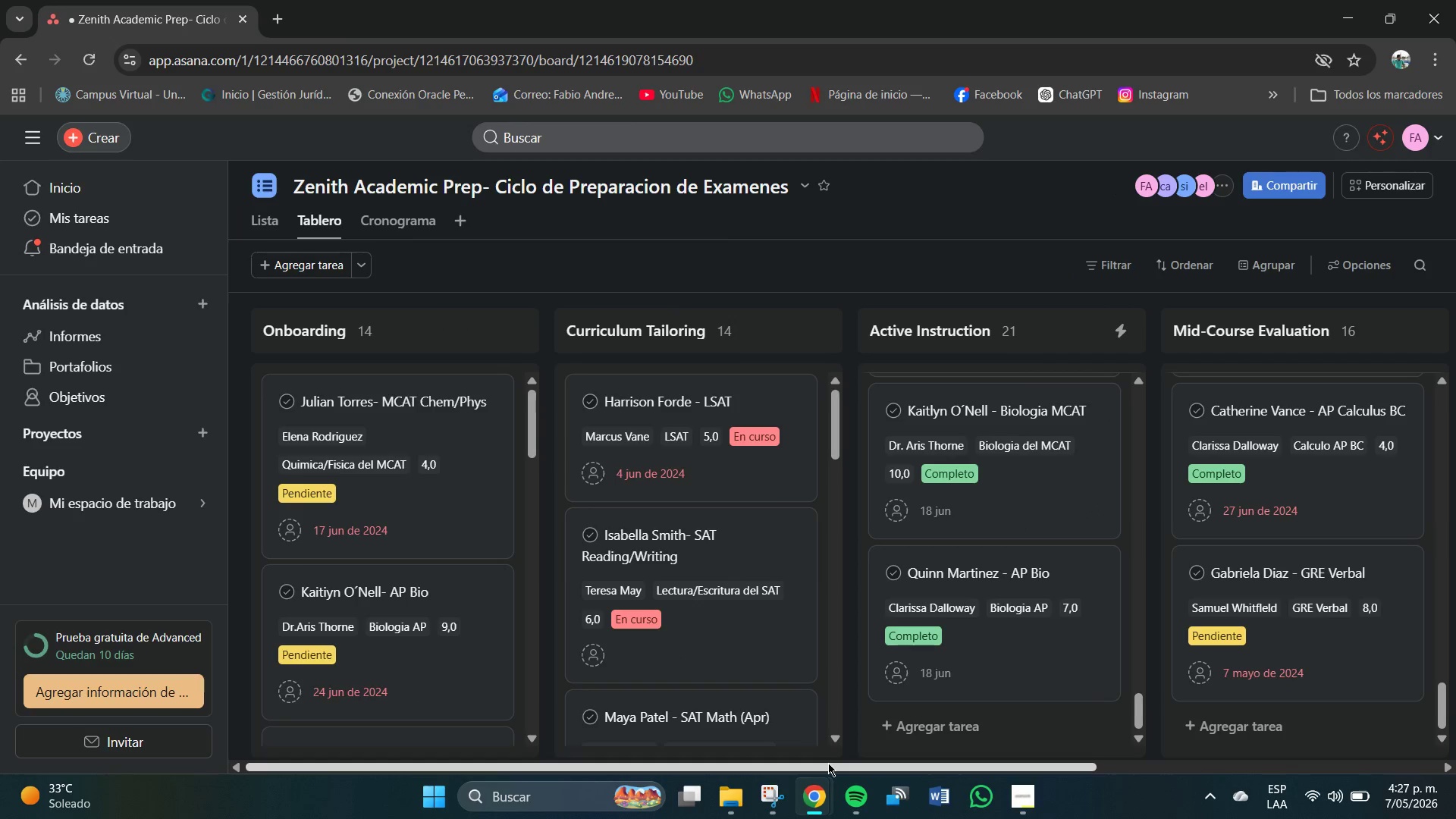 
left_click_drag(start_coordinate=[826, 767], to_coordinate=[1248, 768])
 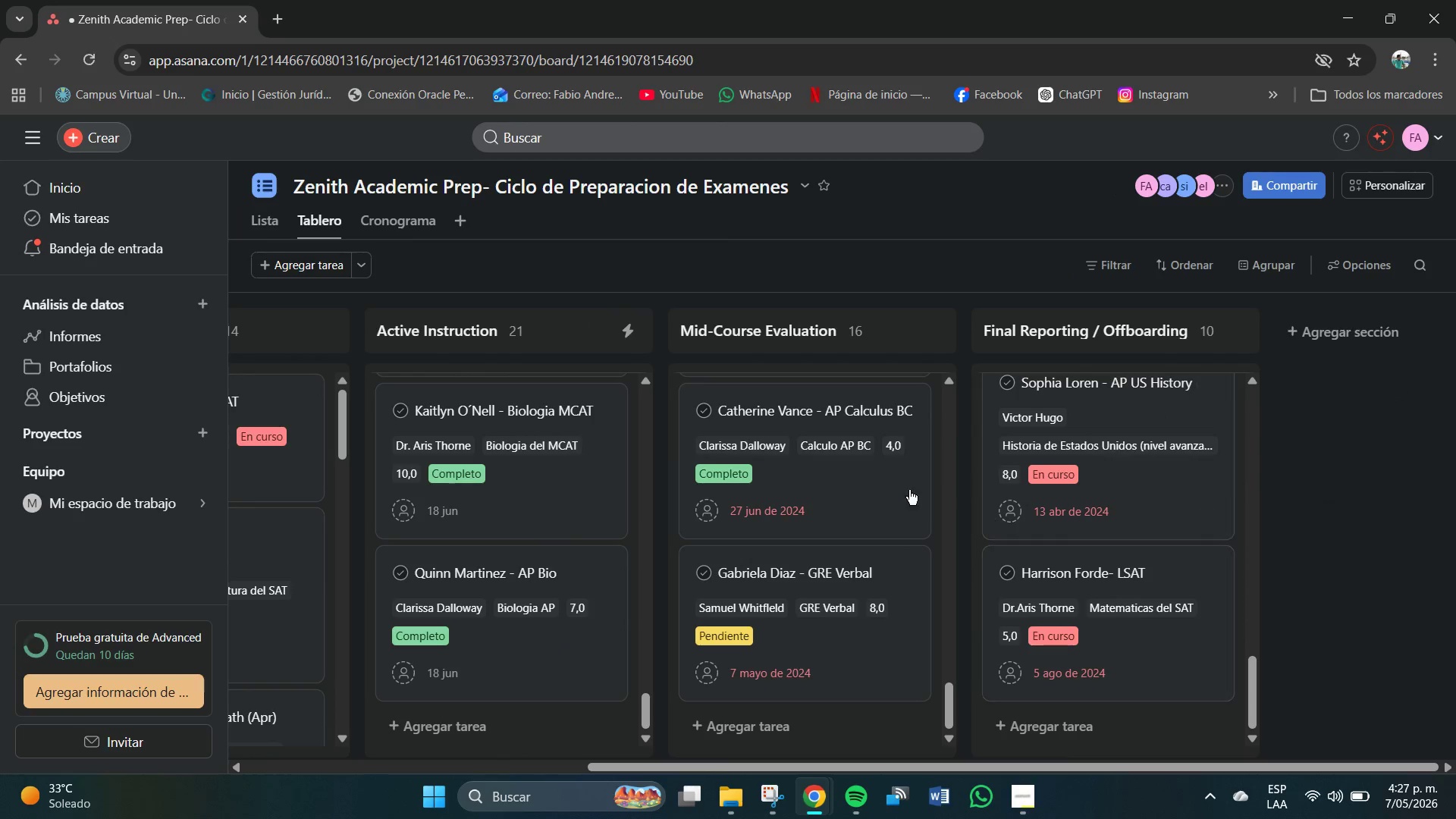 
scroll: coordinate [894, 490], scroll_direction: up, amount: 3.0
 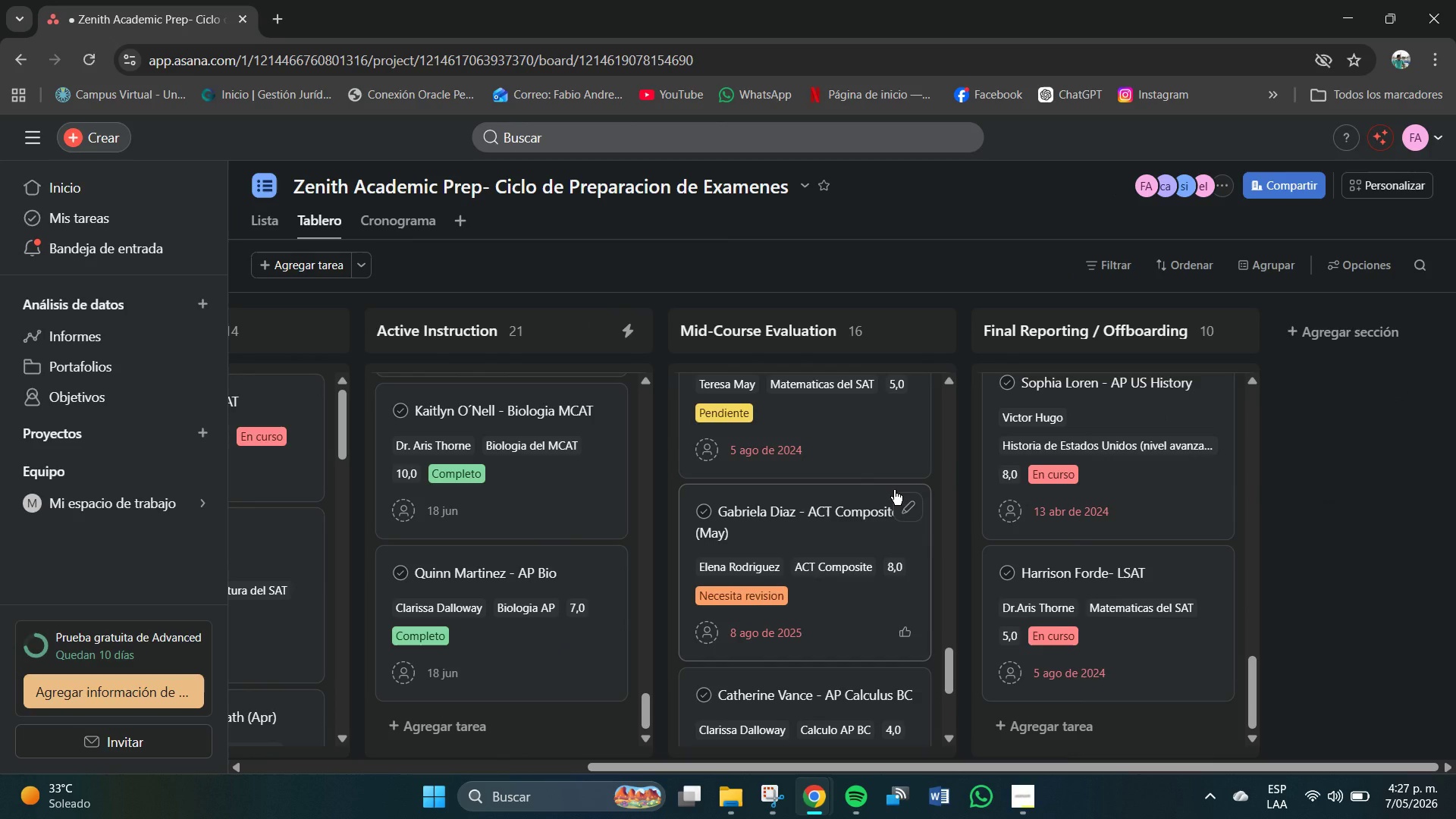 